 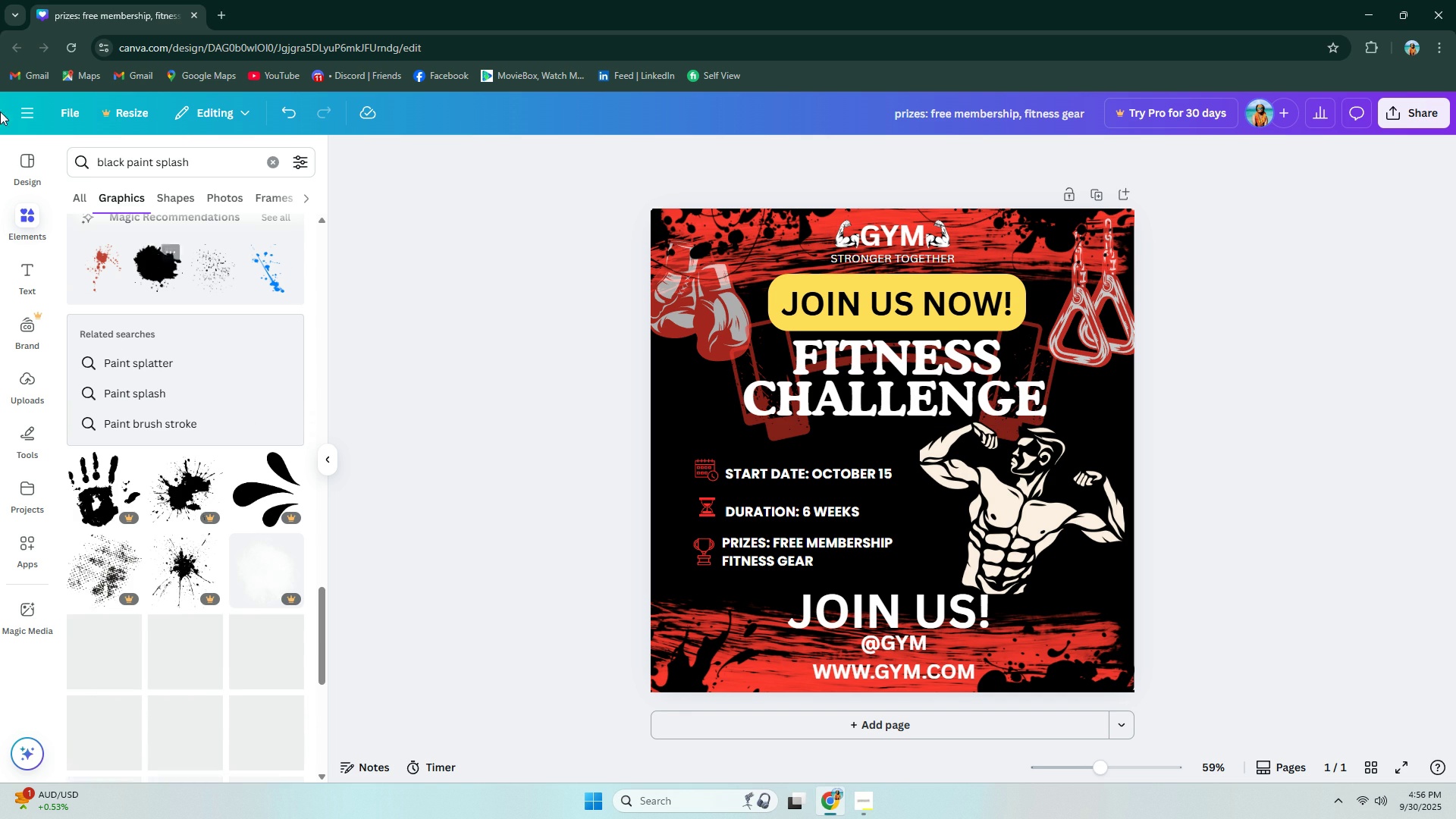 
mouse_move([96, 219])
 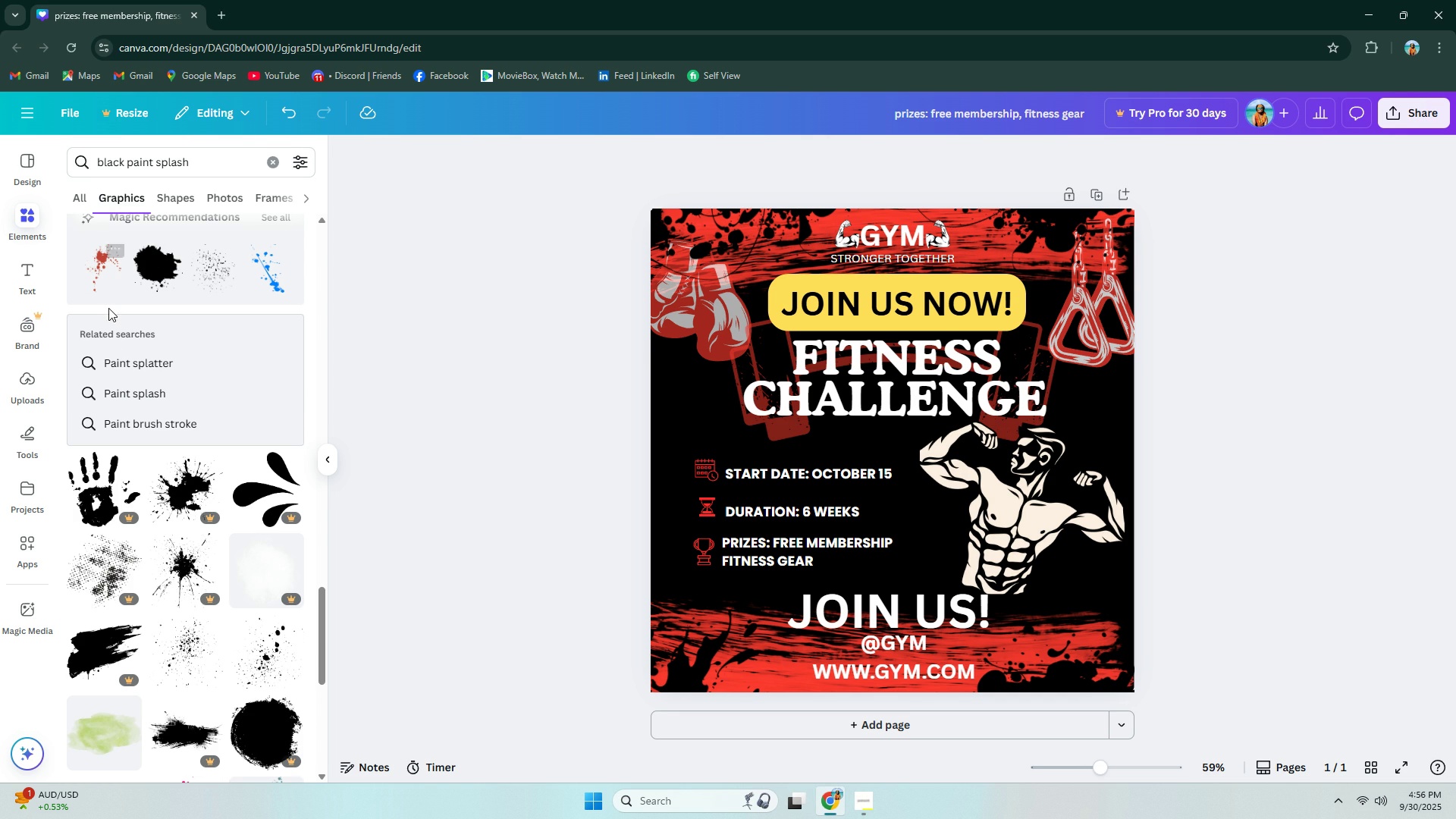 
scroll: coordinate [144, 309], scroll_direction: up, amount: 9.0
 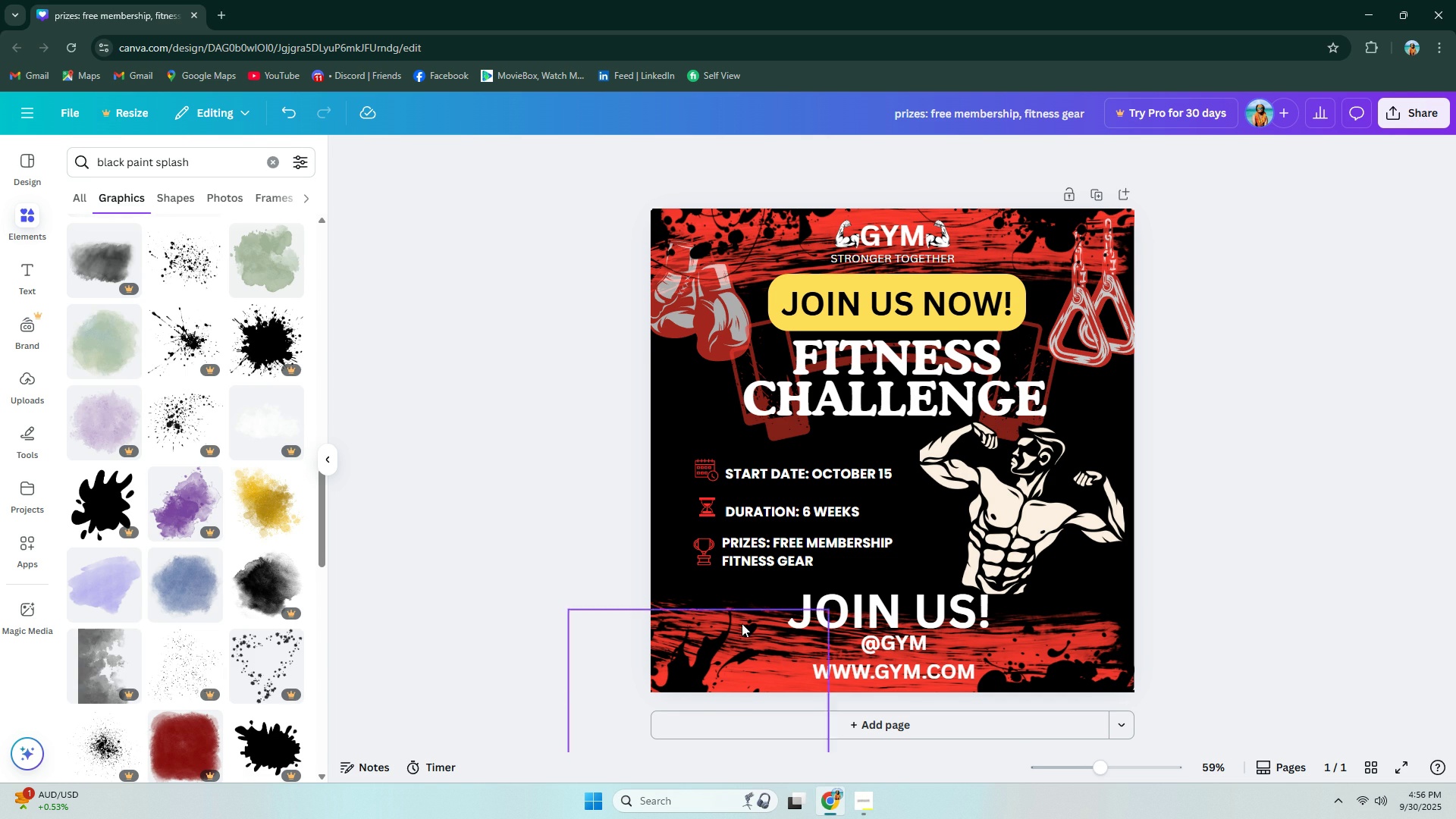 
left_click([708, 667])
 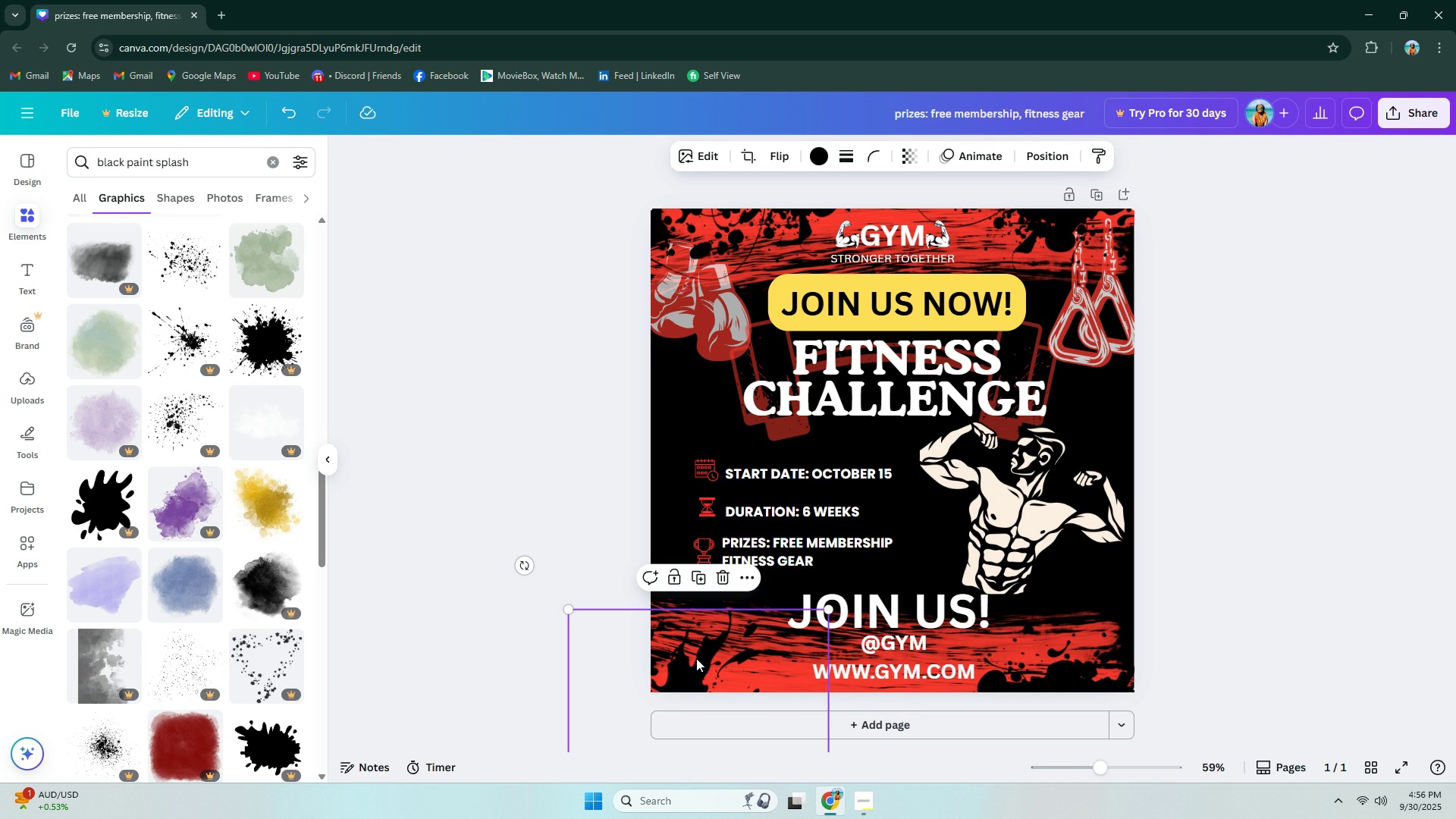 
double_click([698, 658])
 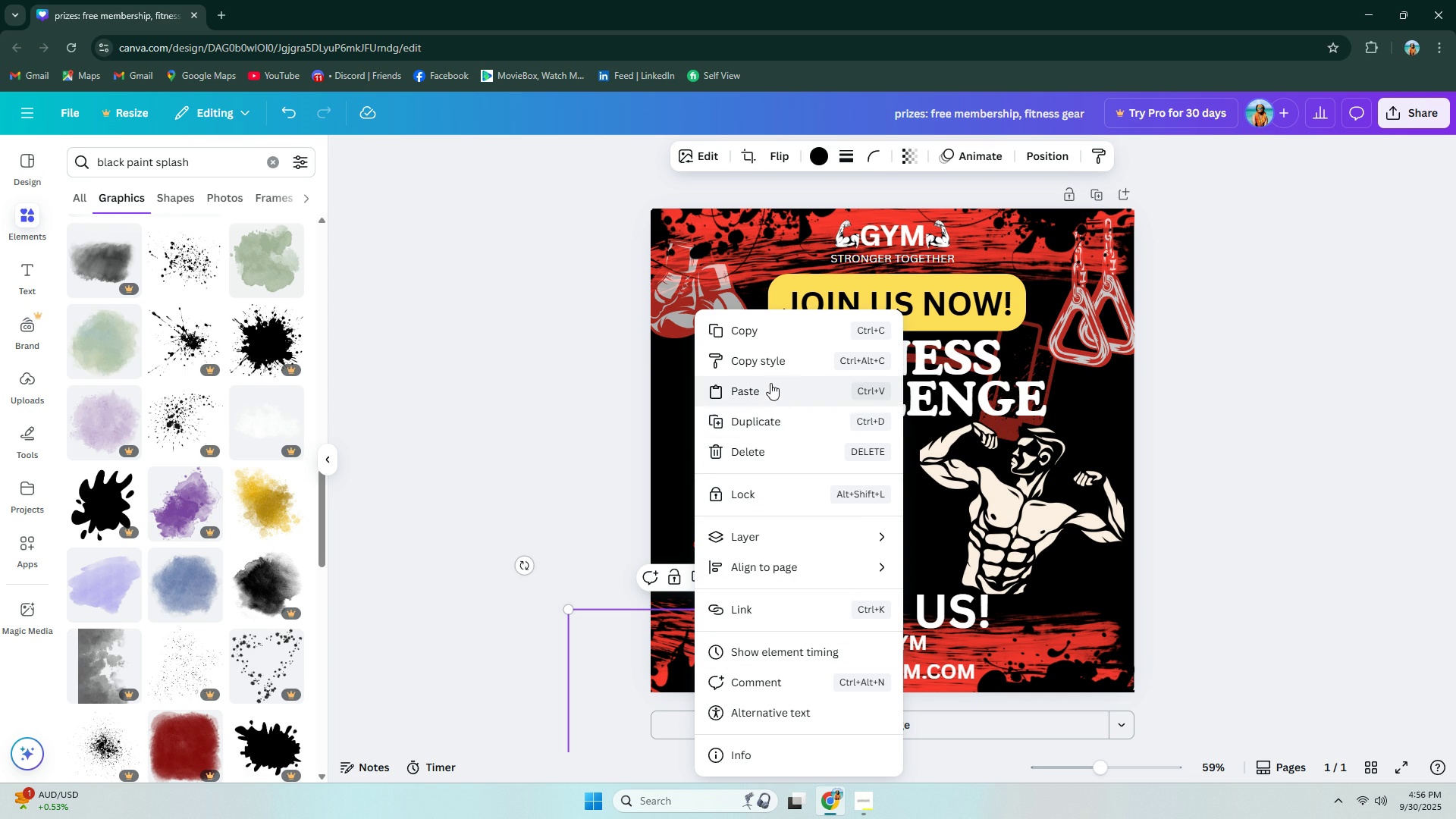 
wait(5.97)
 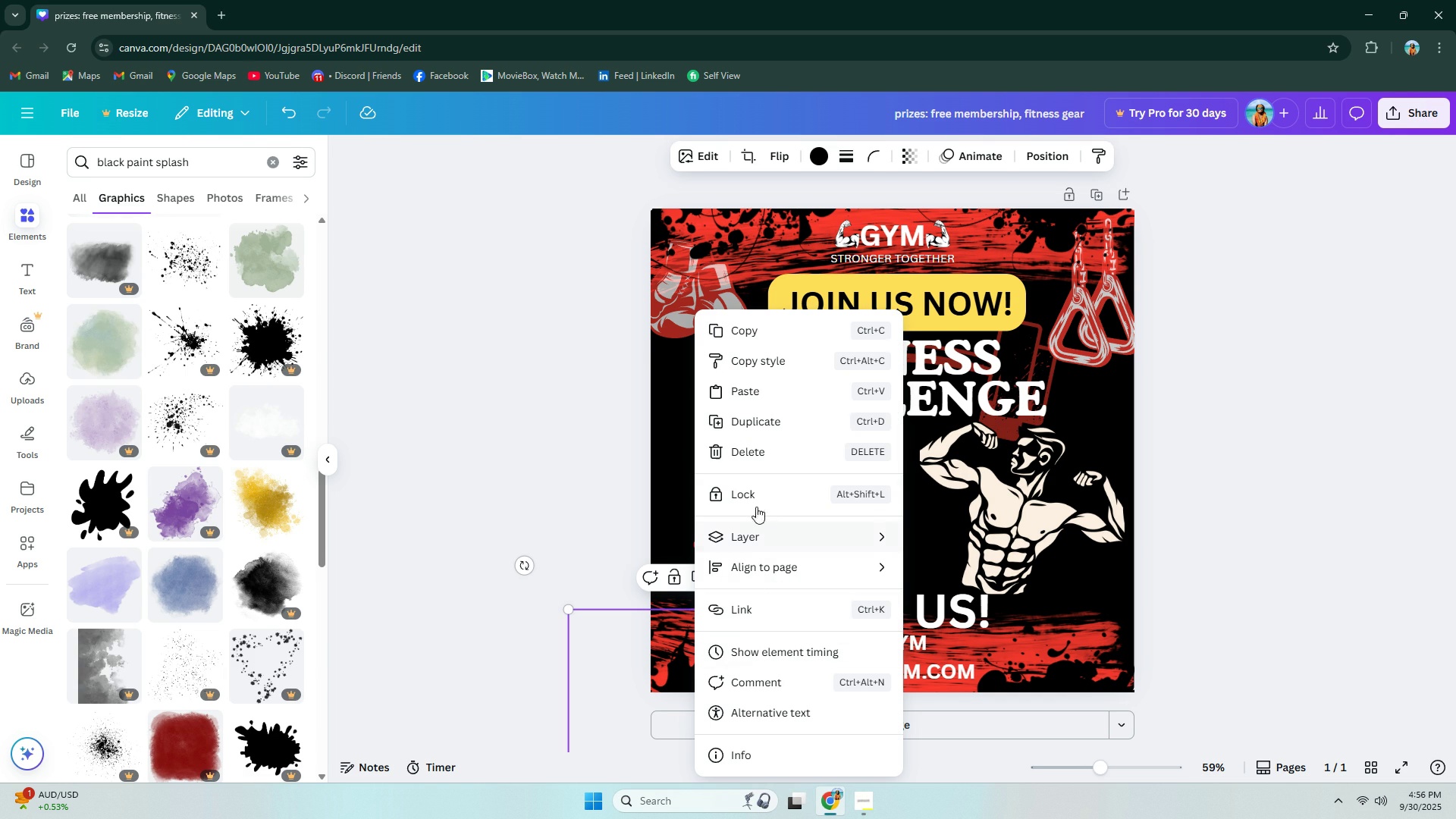 
left_click([764, 418])